 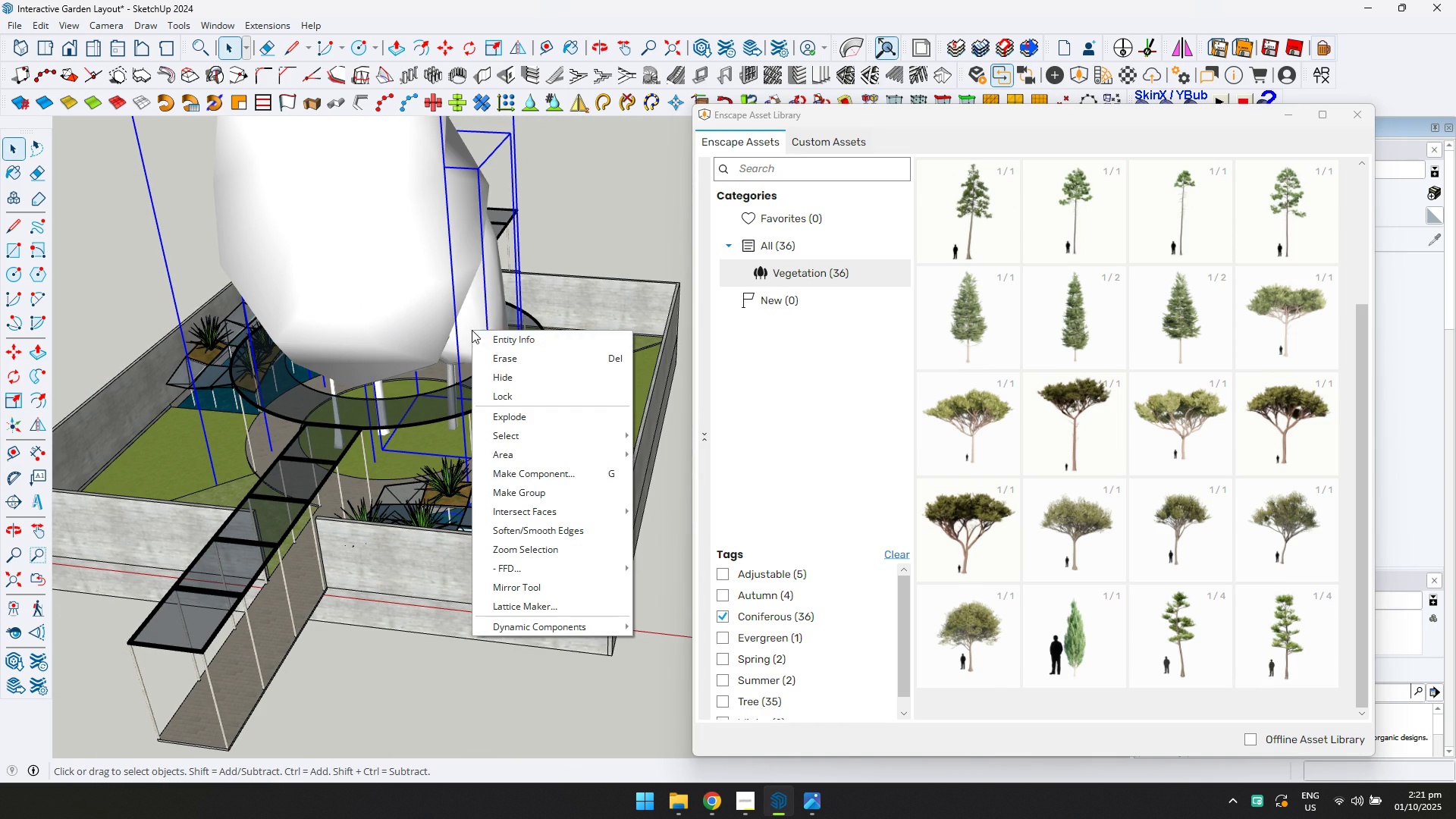 
right_click([472, 330])
 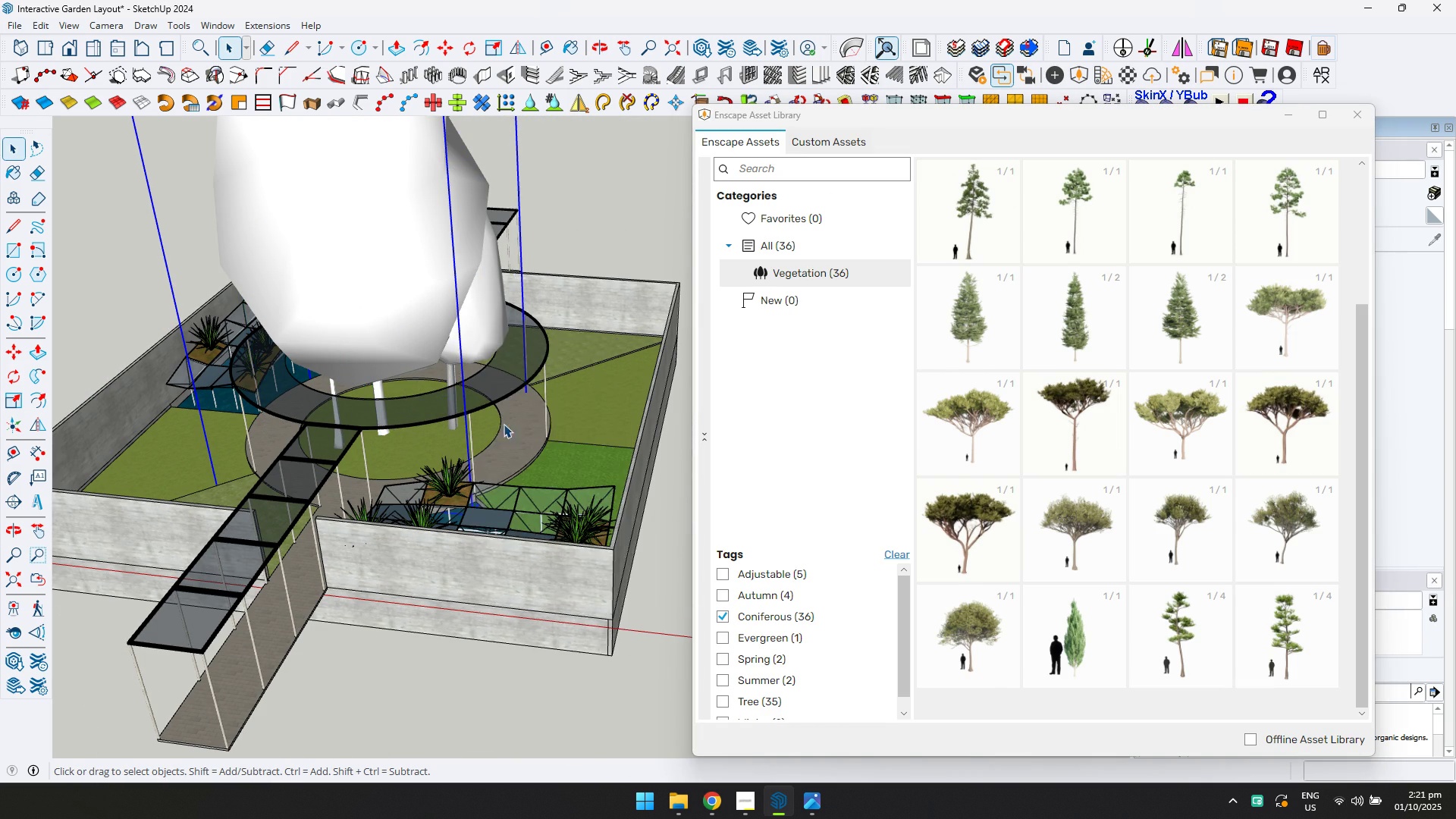 
double_click([432, 327])
 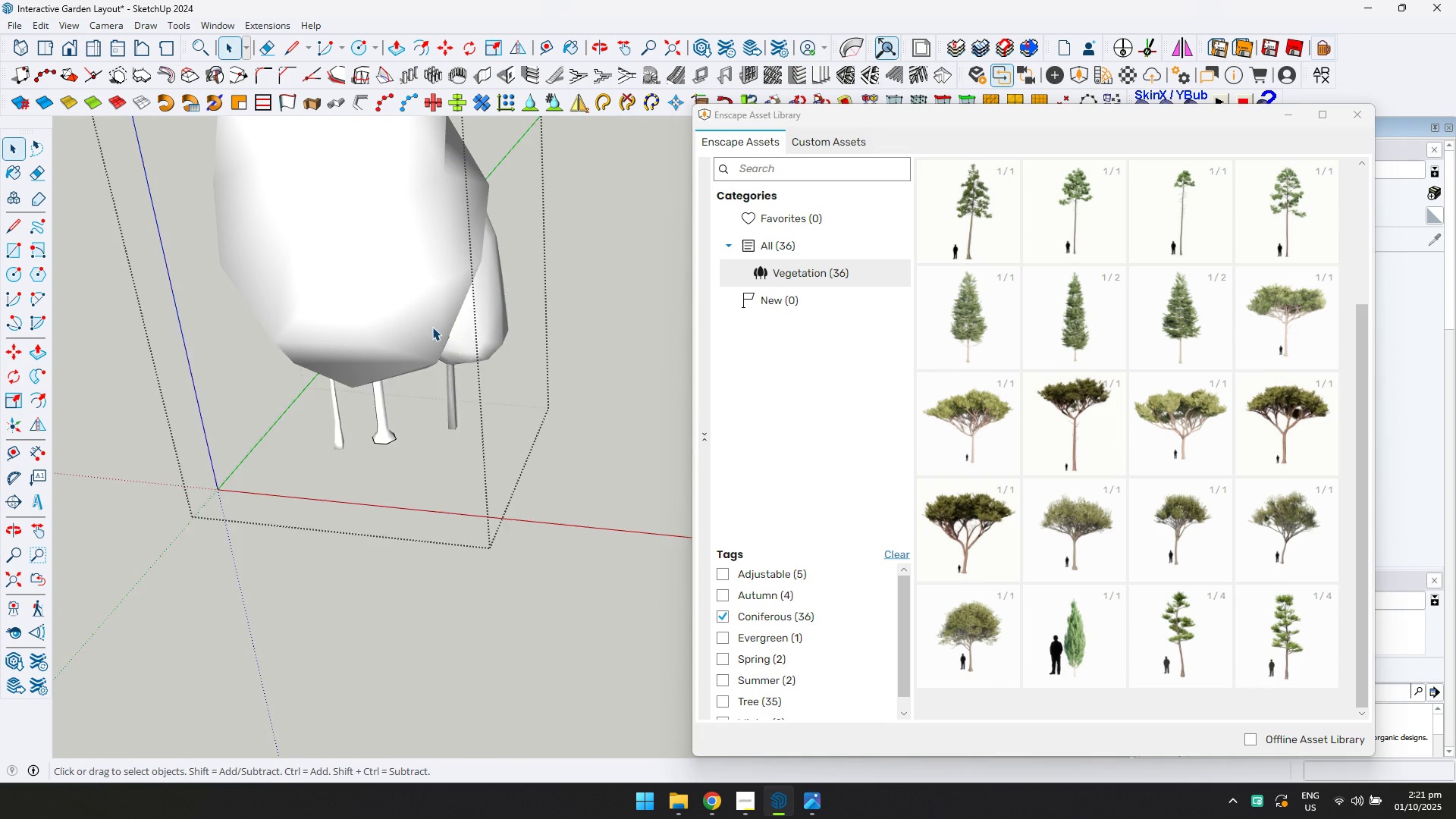 
triple_click([432, 327])
 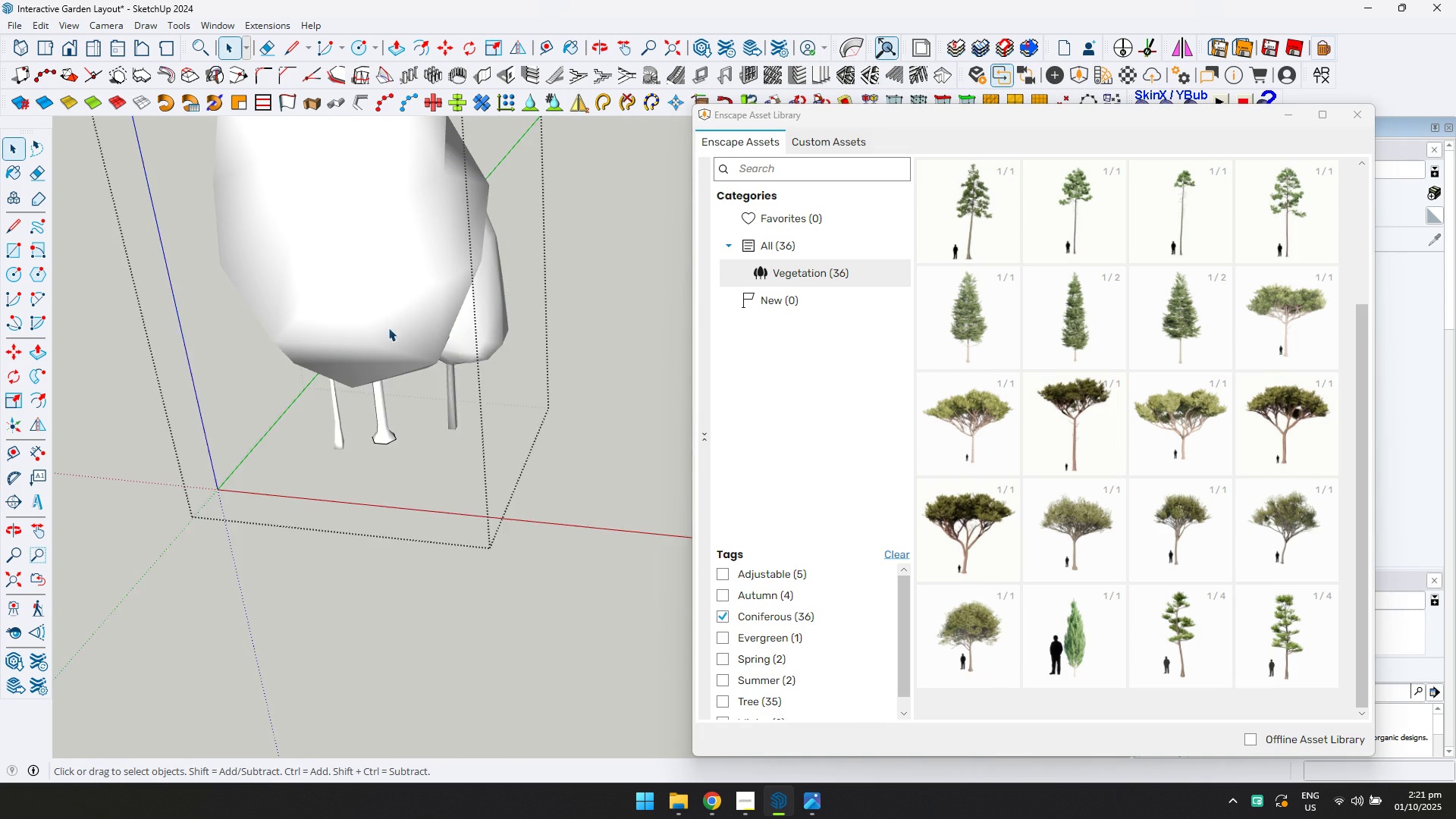 
key(Shift+ShiftLeft)
 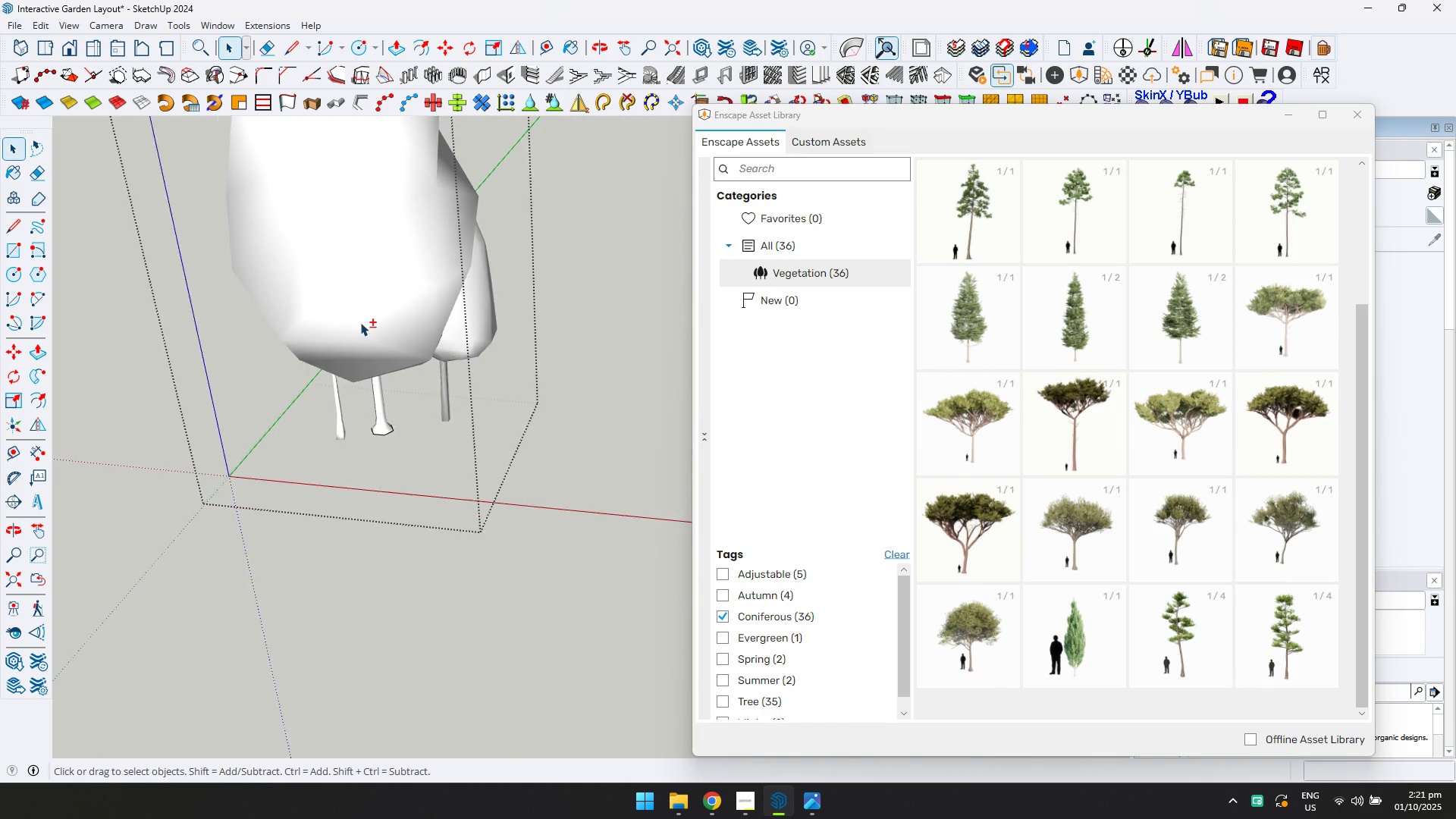 
scroll: coordinate [360, 322], scroll_direction: down, amount: 1.0
 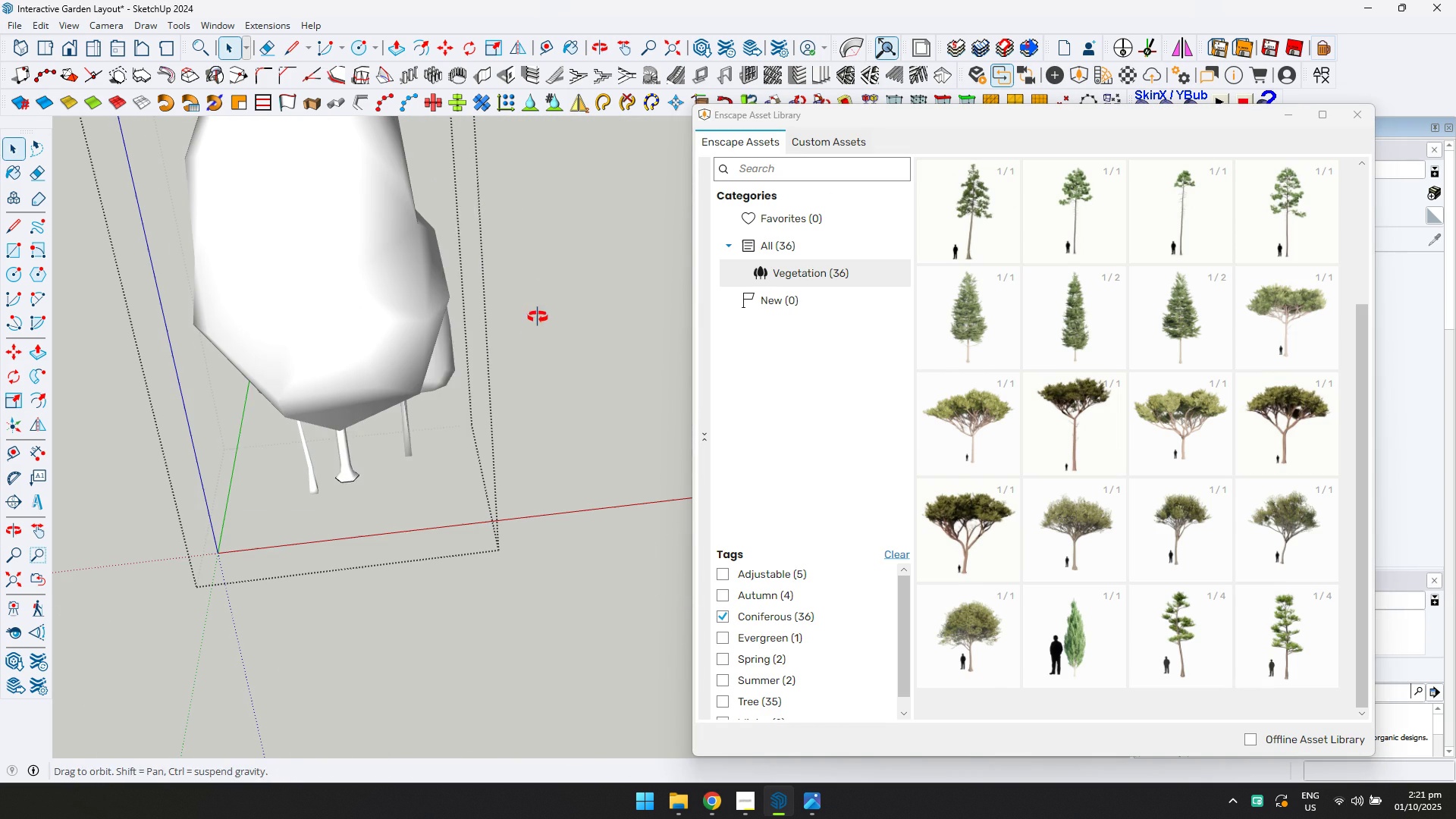 
key(Control+ControlLeft)
 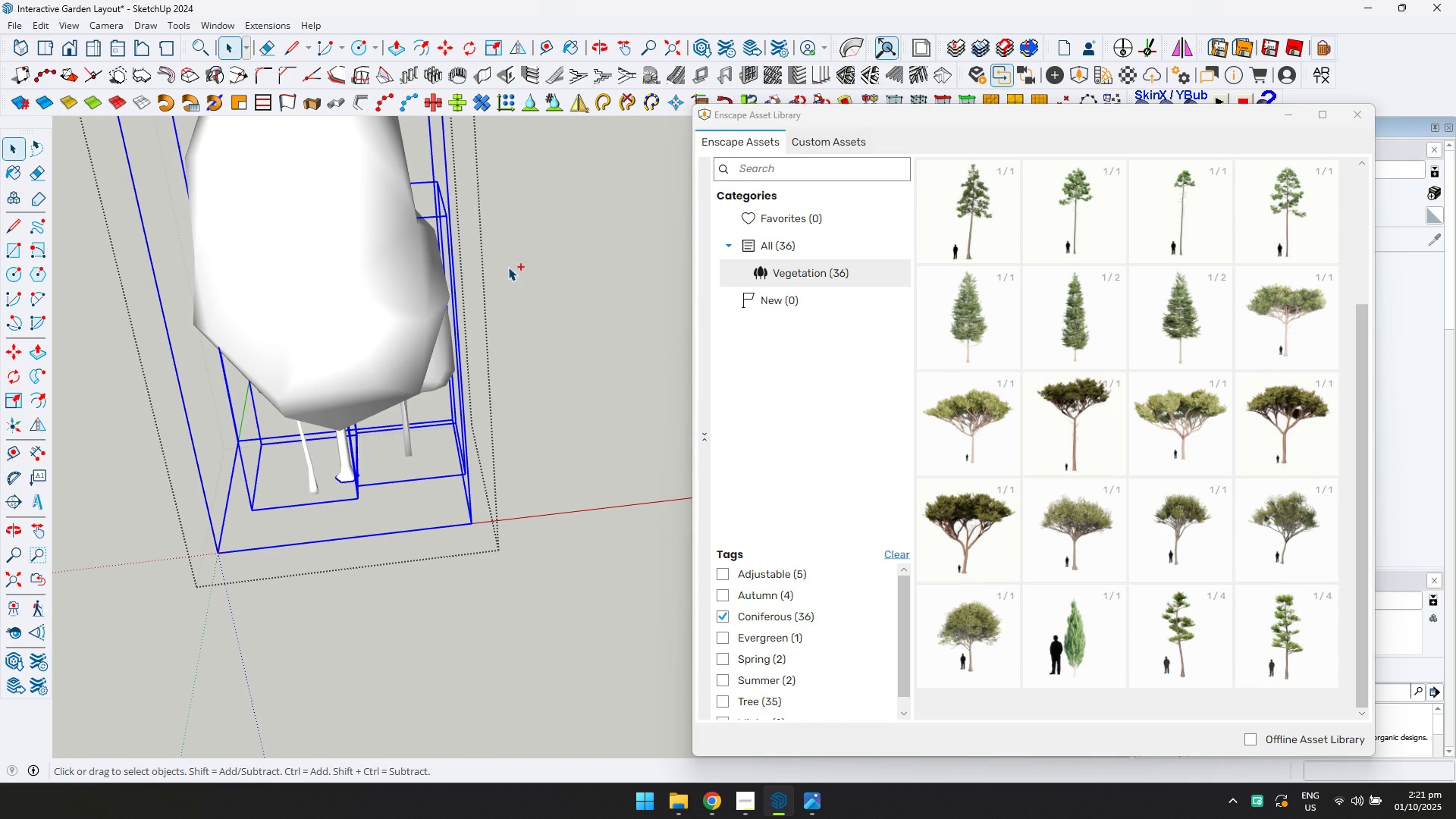 
key(Control+A)
 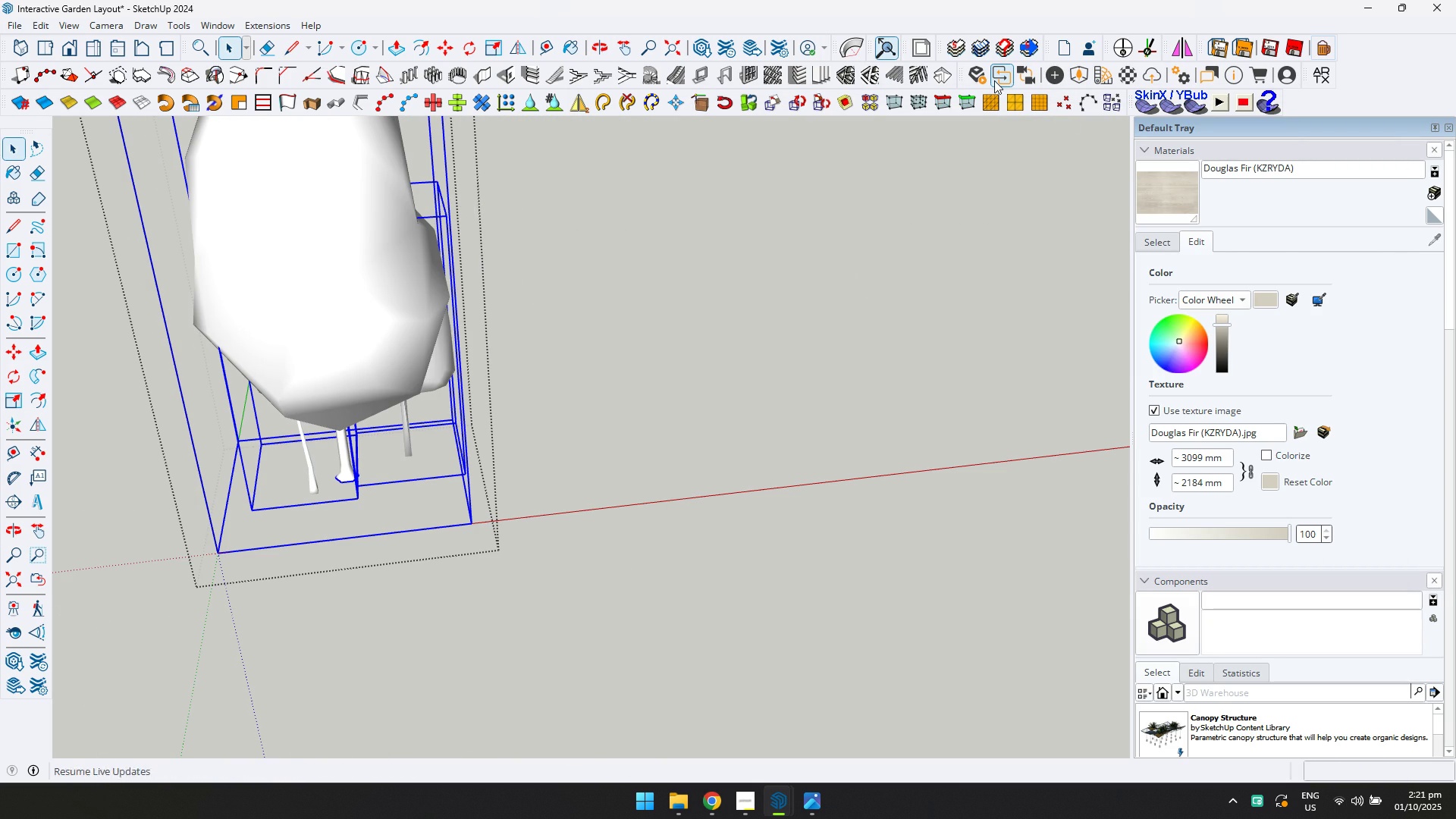 
left_click([767, 103])
 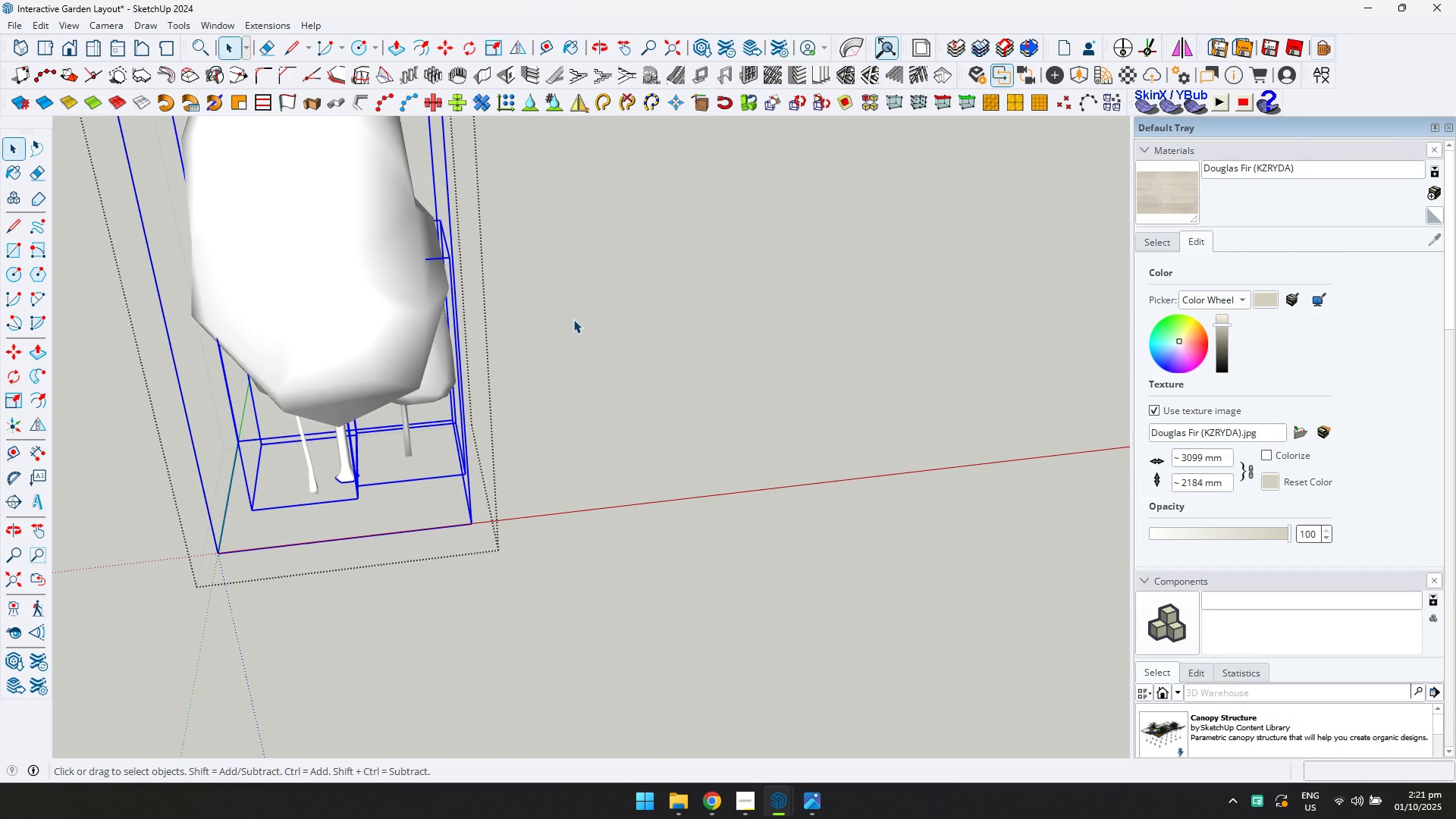 
scroll: coordinate [554, 347], scroll_direction: down, amount: 5.0
 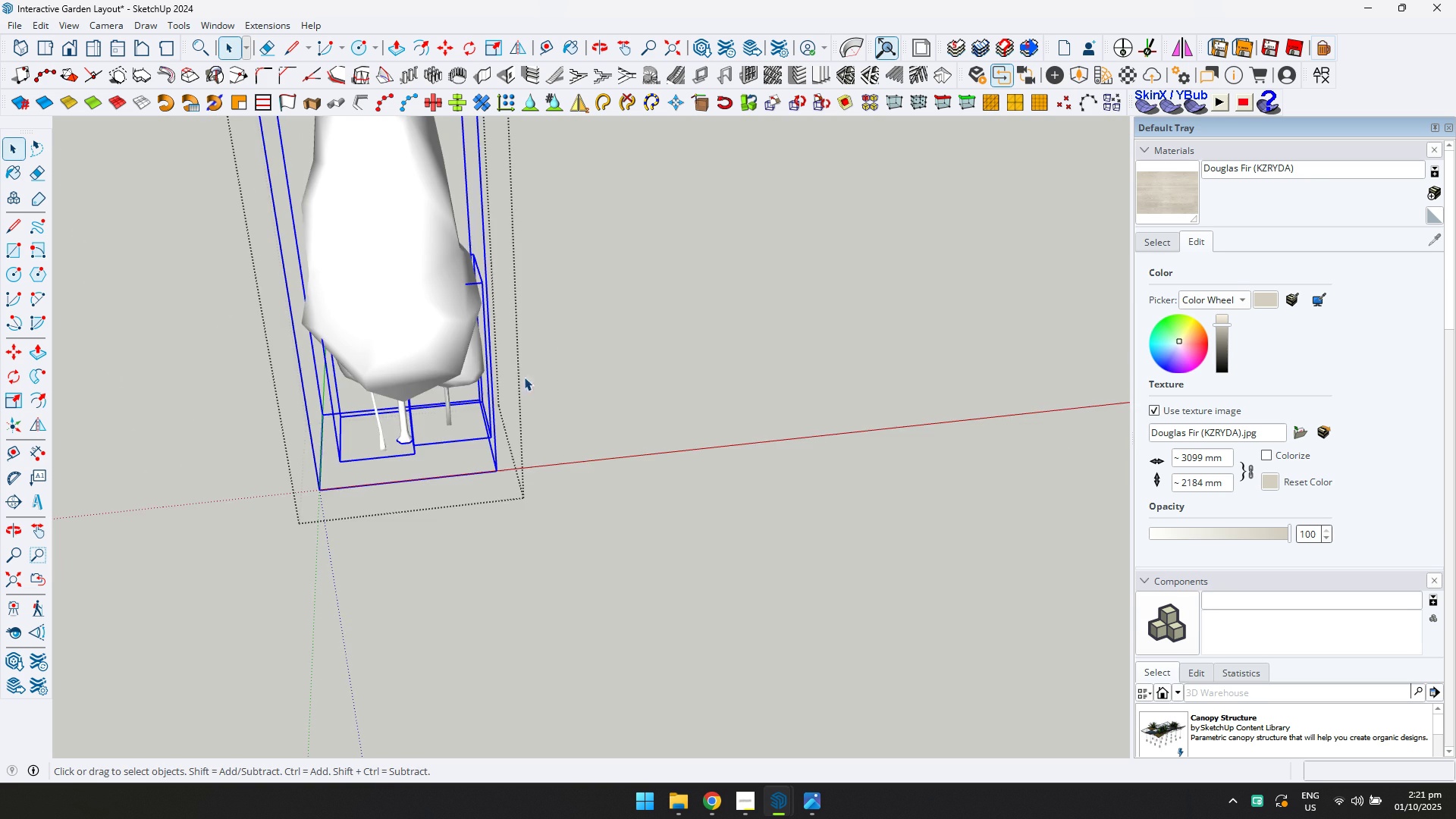 
key(Escape)
 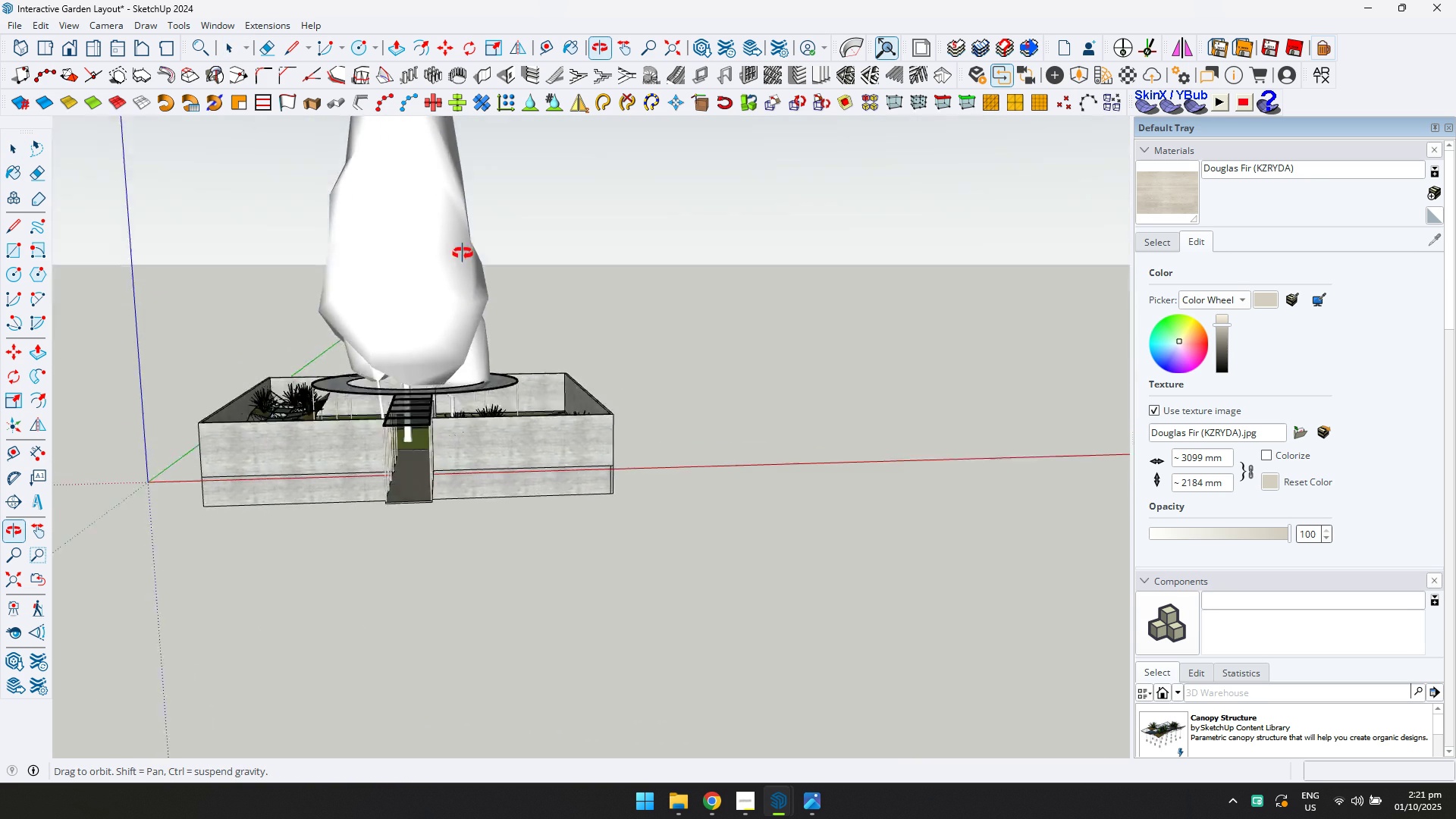 
key(Shift+ShiftLeft)
 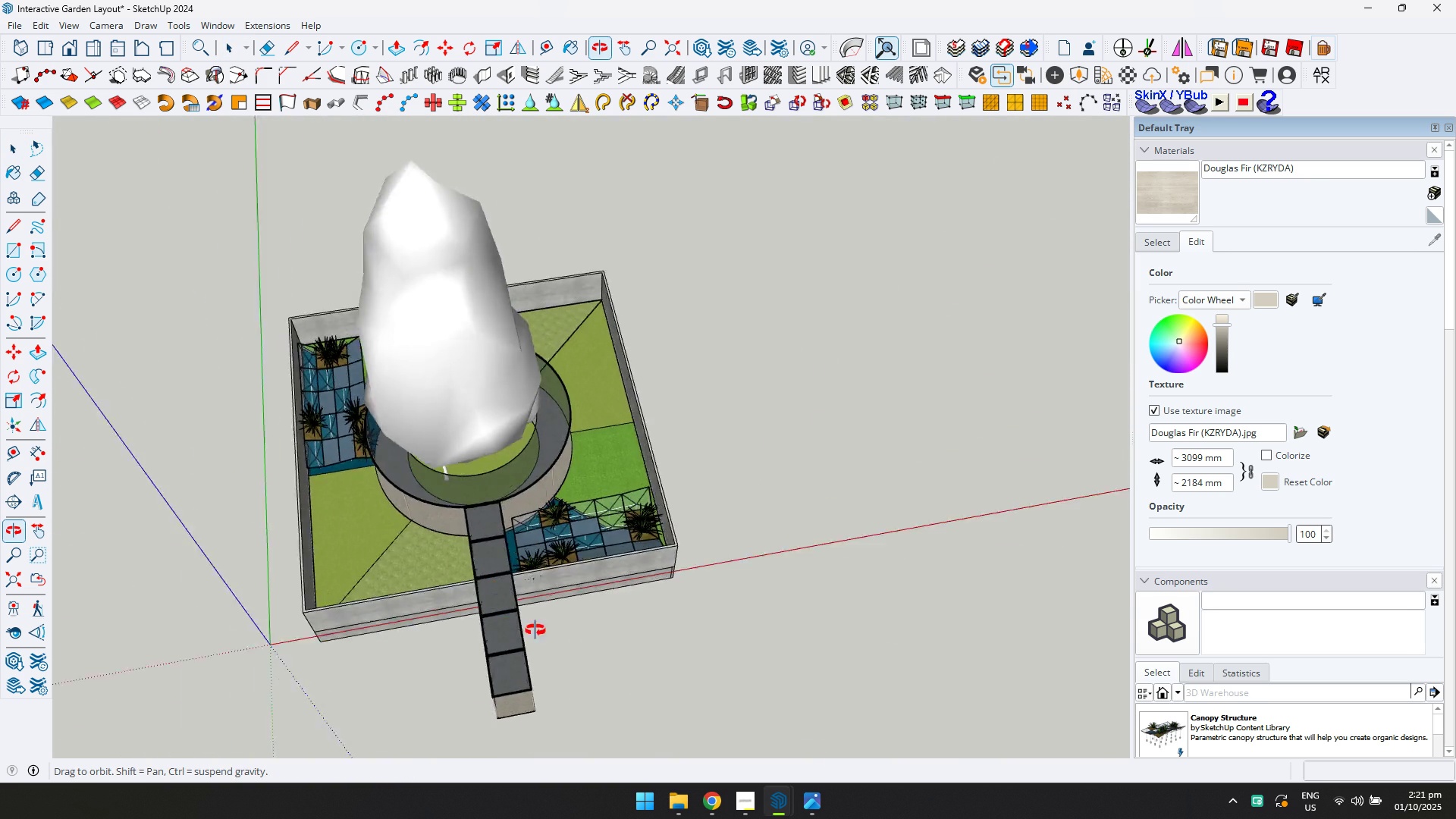 
scroll: coordinate [645, 444], scroll_direction: up, amount: 7.0
 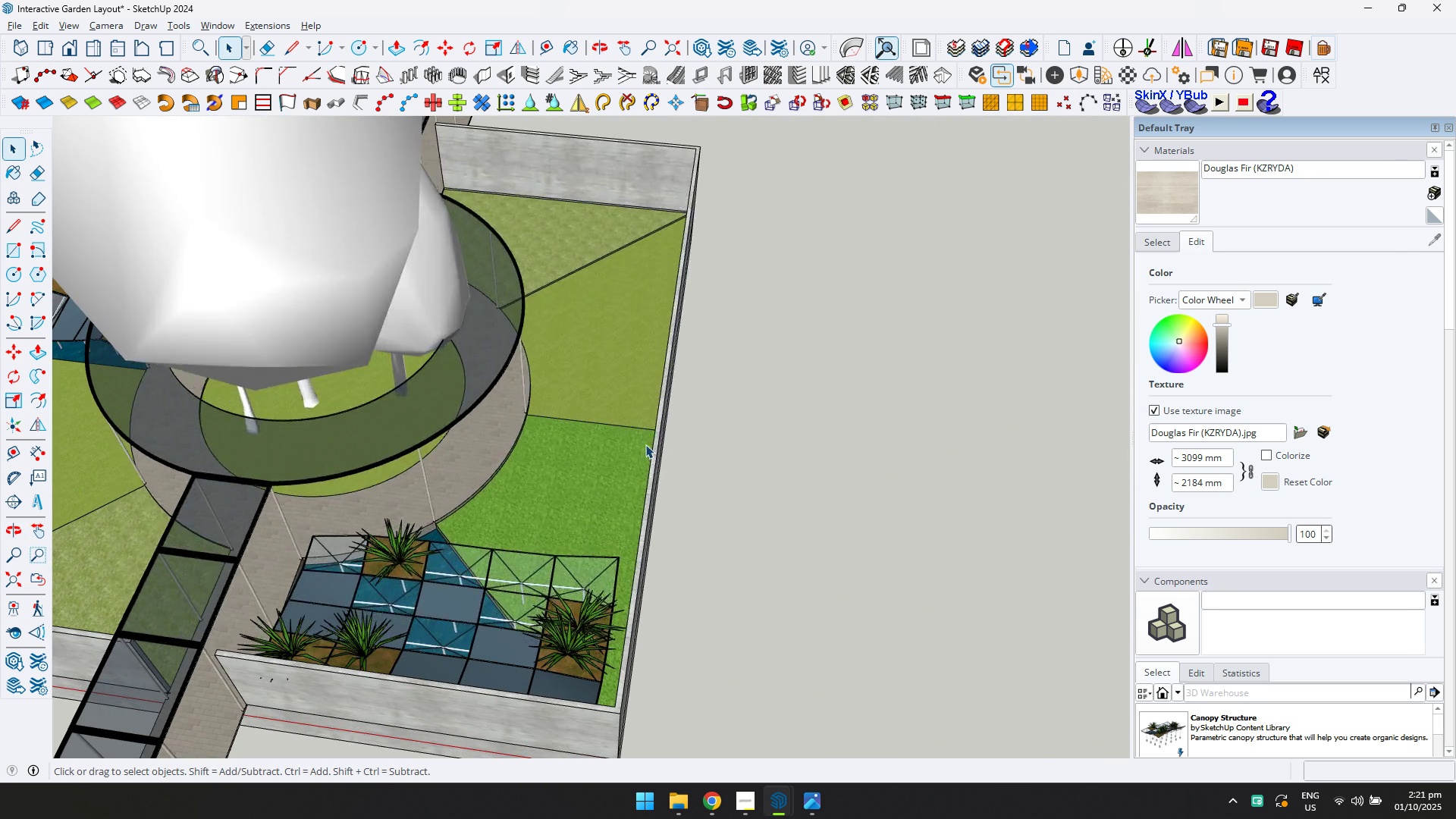 
key(Alt+AltLeft)
 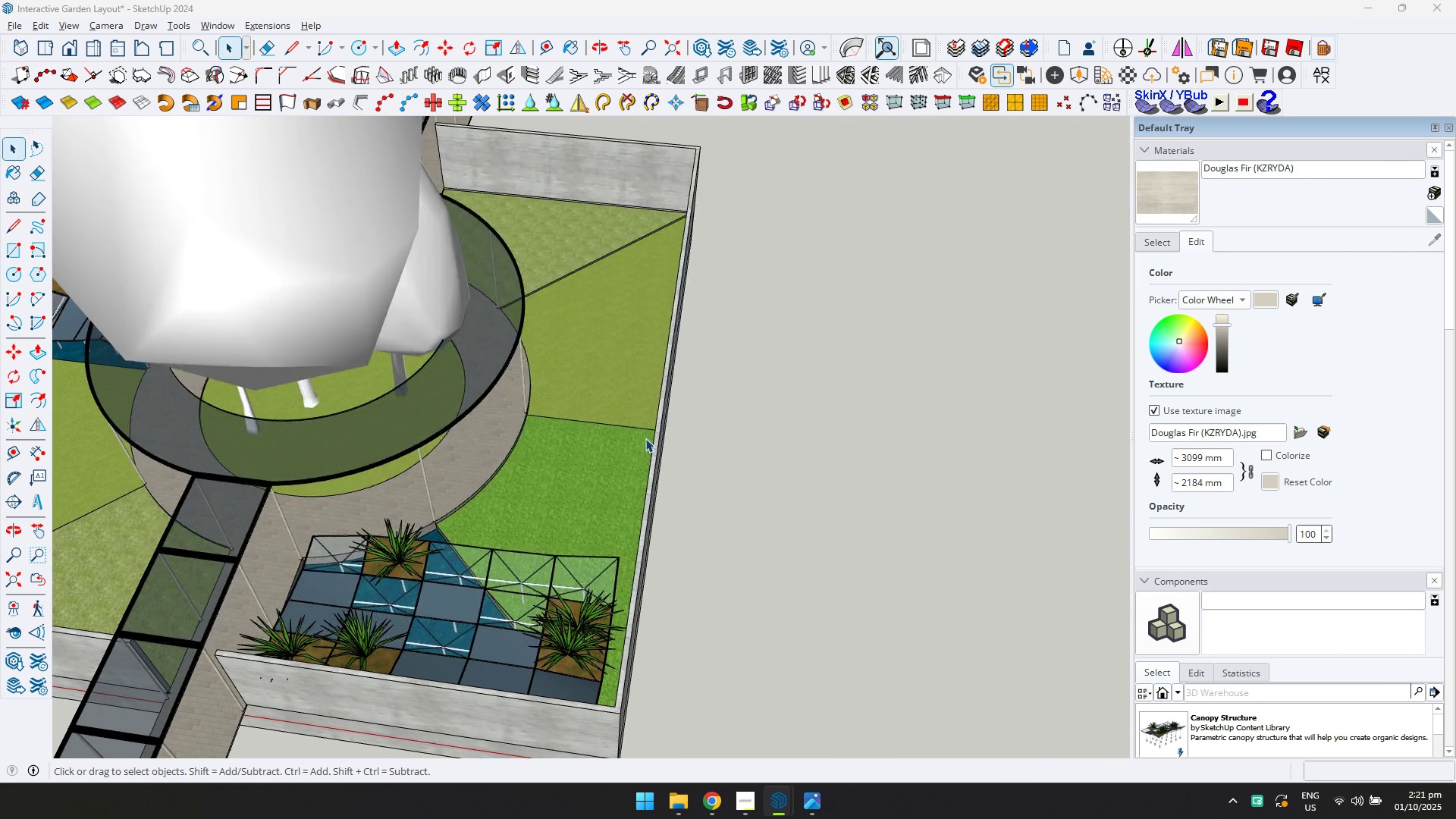 
key(Alt+Tab)
 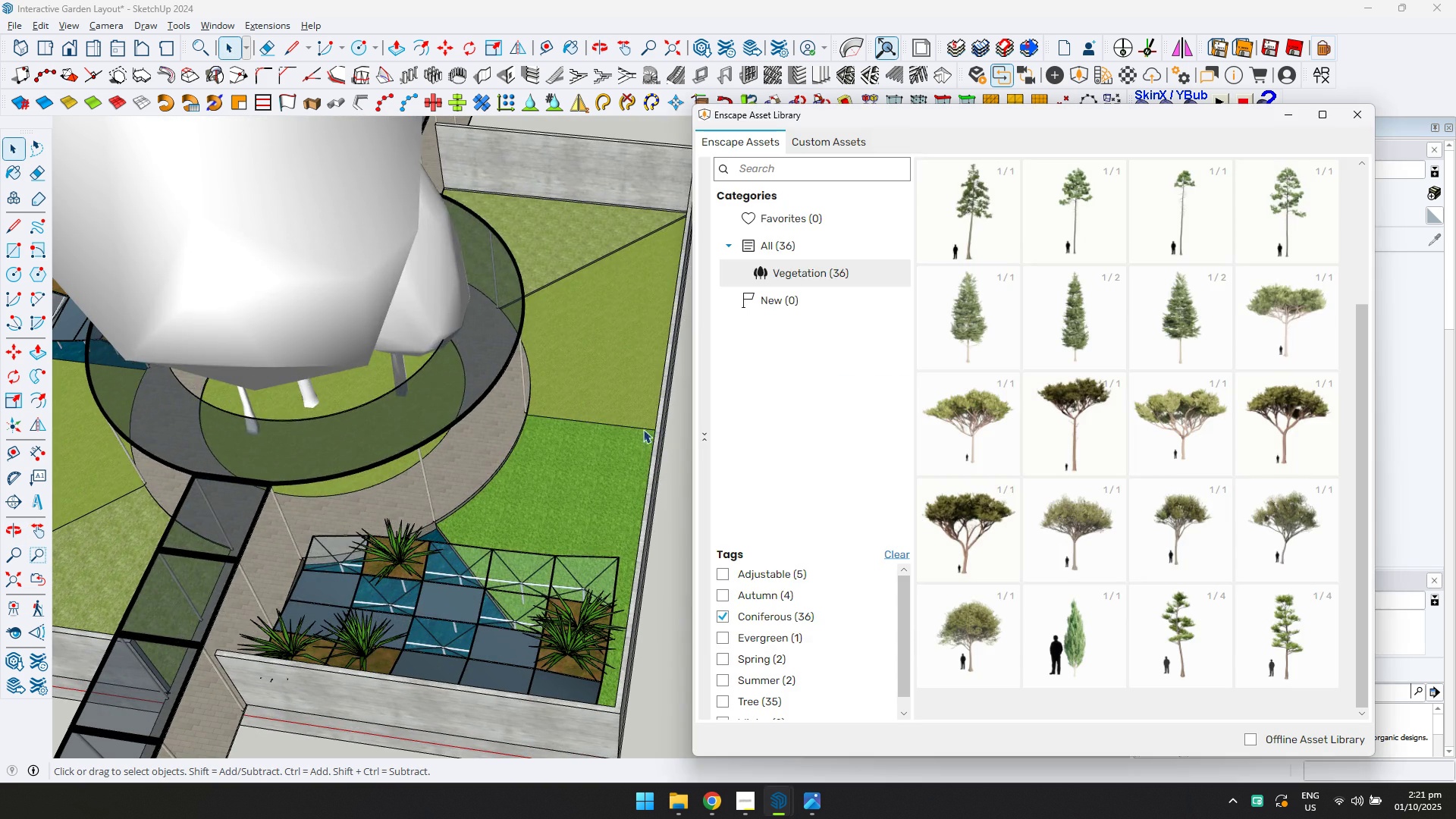 
key(Alt+AltLeft)
 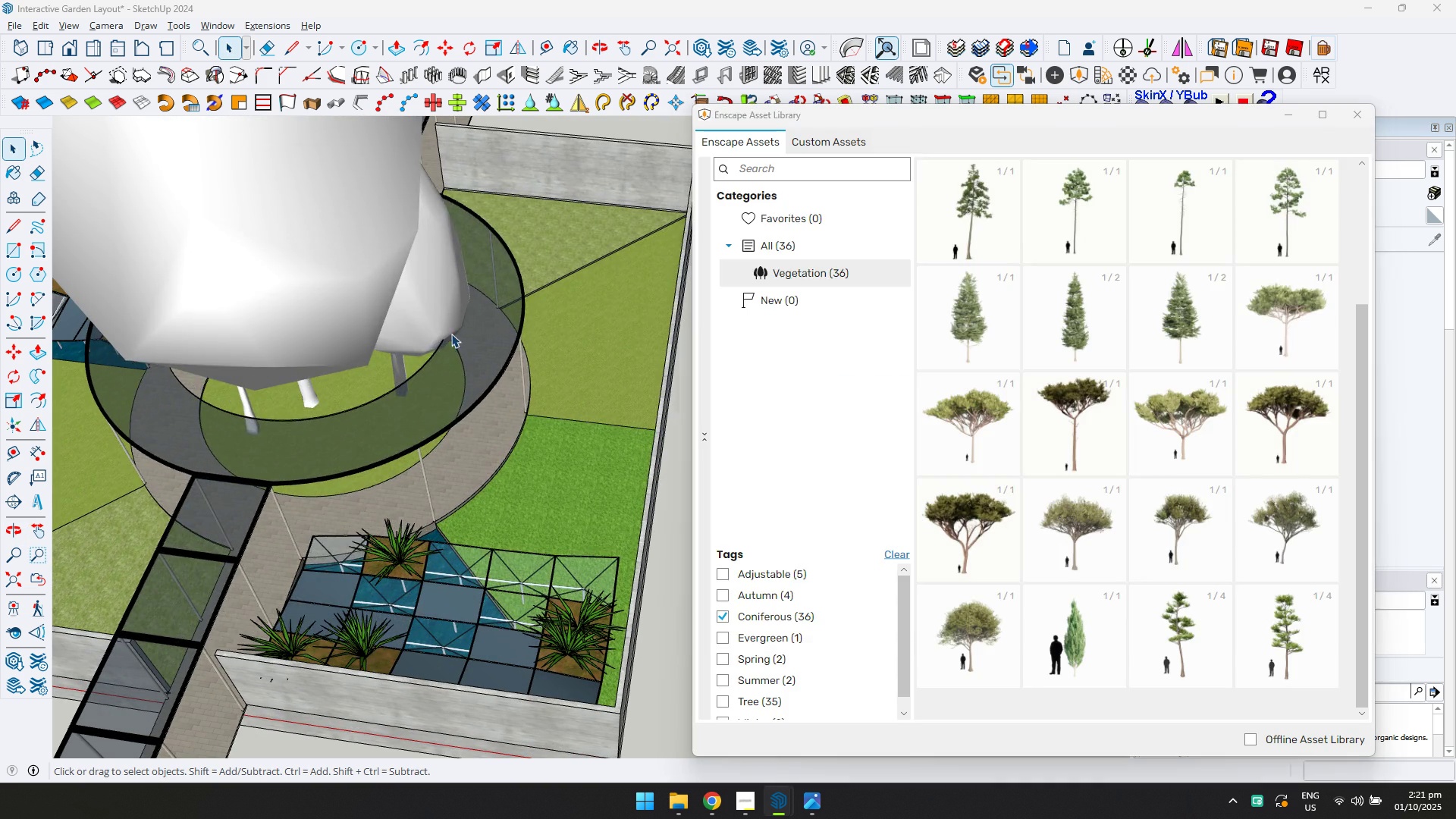 
key(Alt+Tab)
 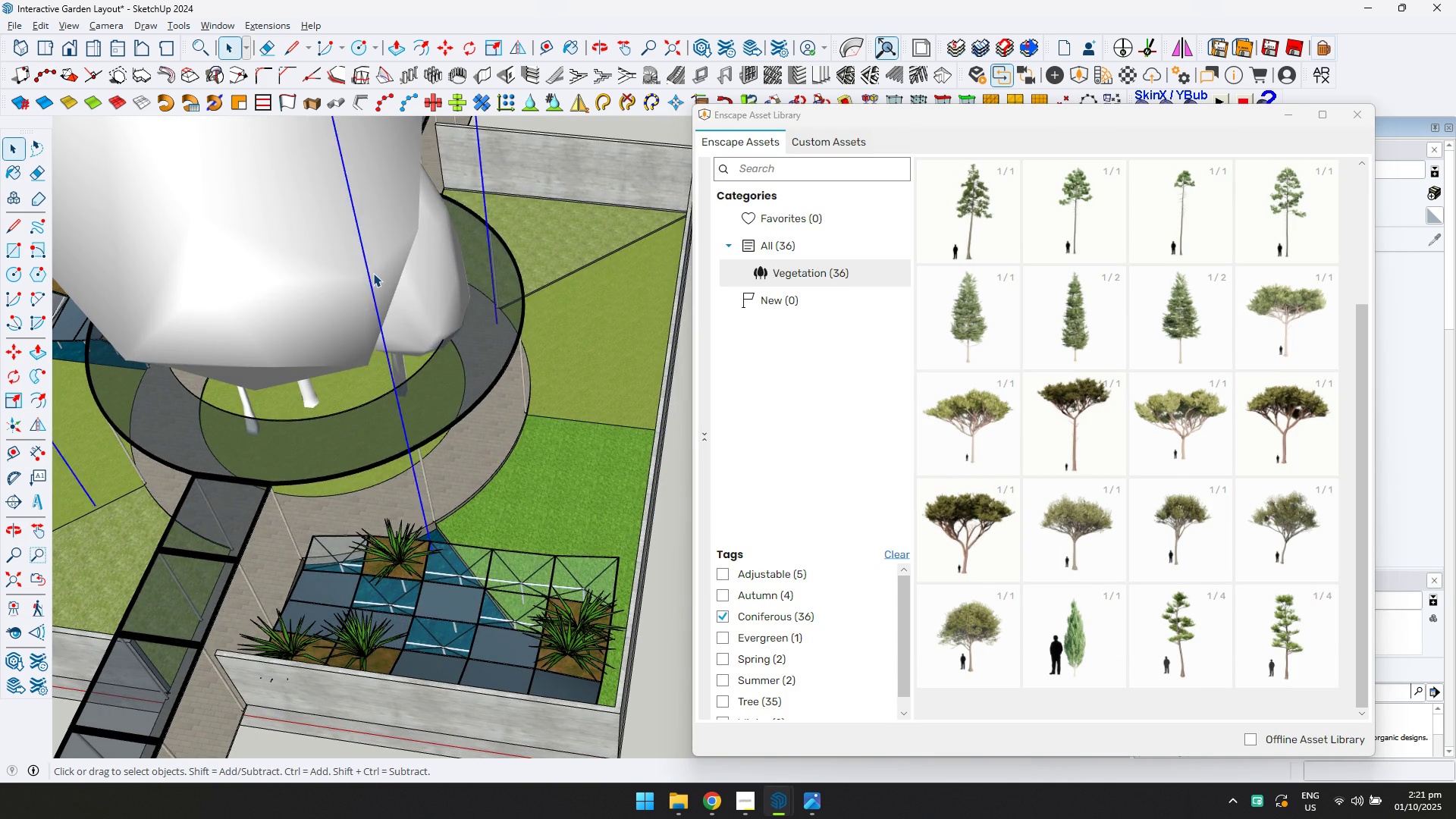 
double_click([373, 273])
 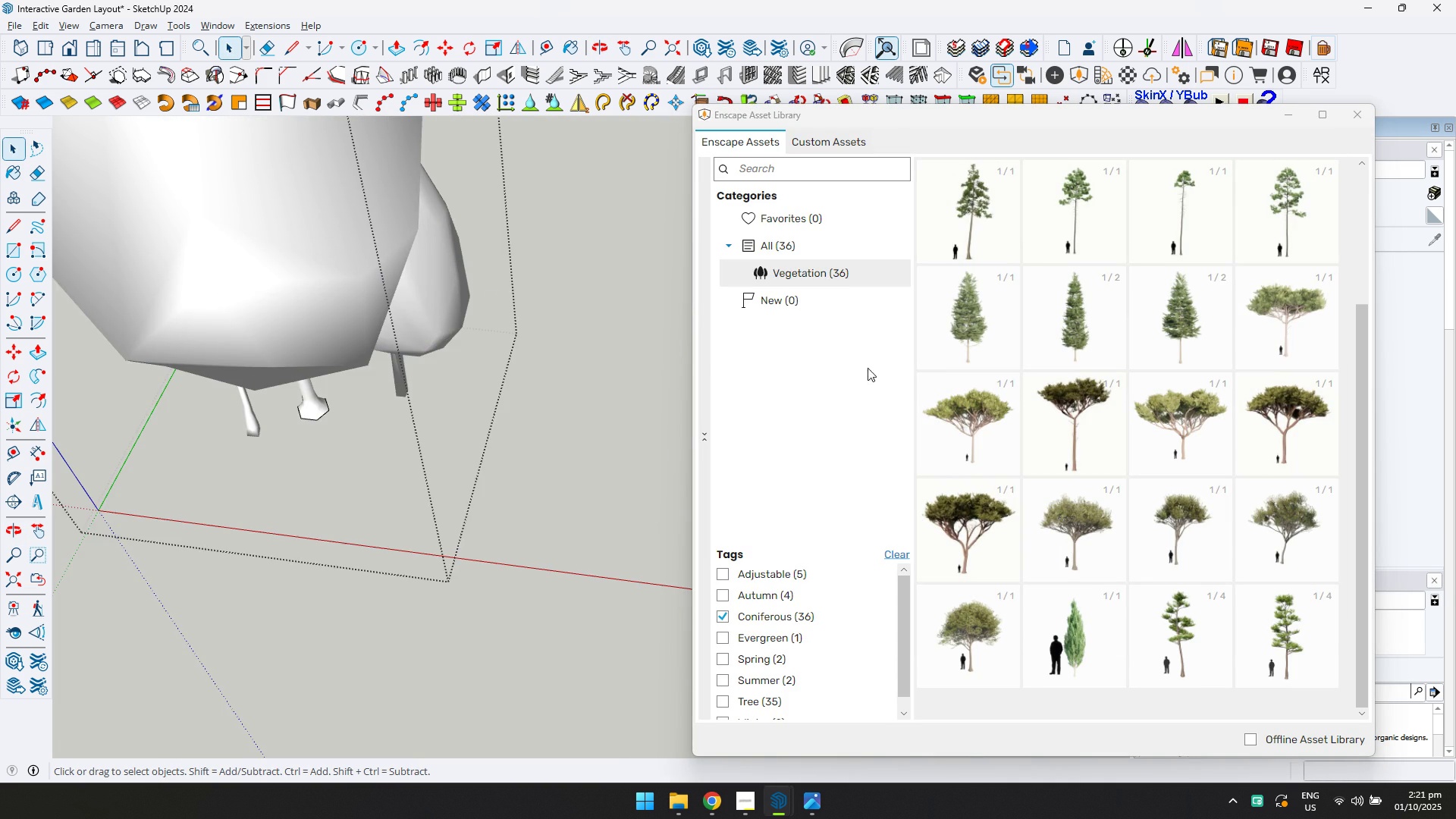 
key(D)
 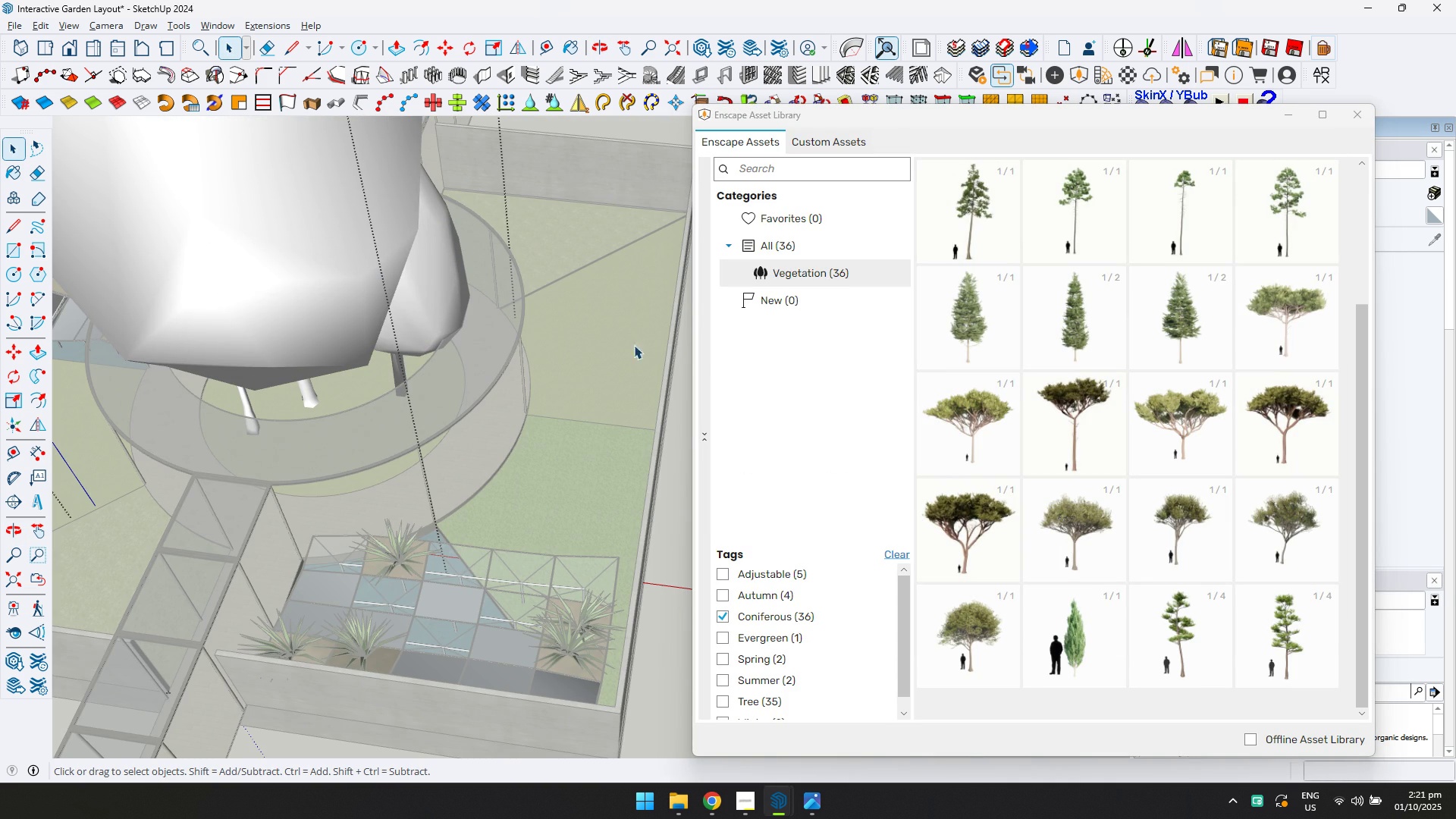 
scroll: coordinate [752, 359], scroll_direction: down, amount: 1.0
 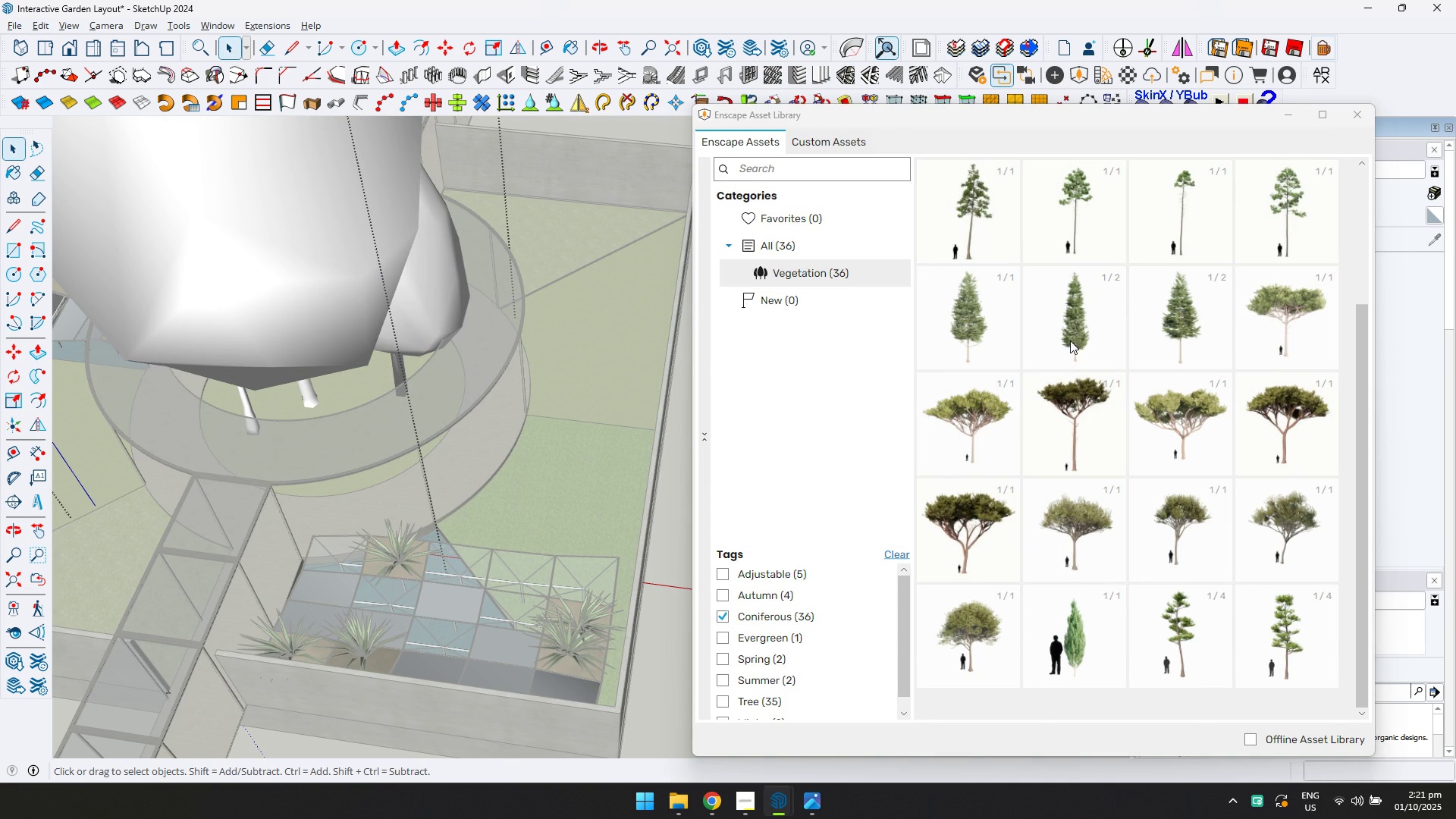 
scroll: coordinate [1071, 319], scroll_direction: up, amount: 3.0
 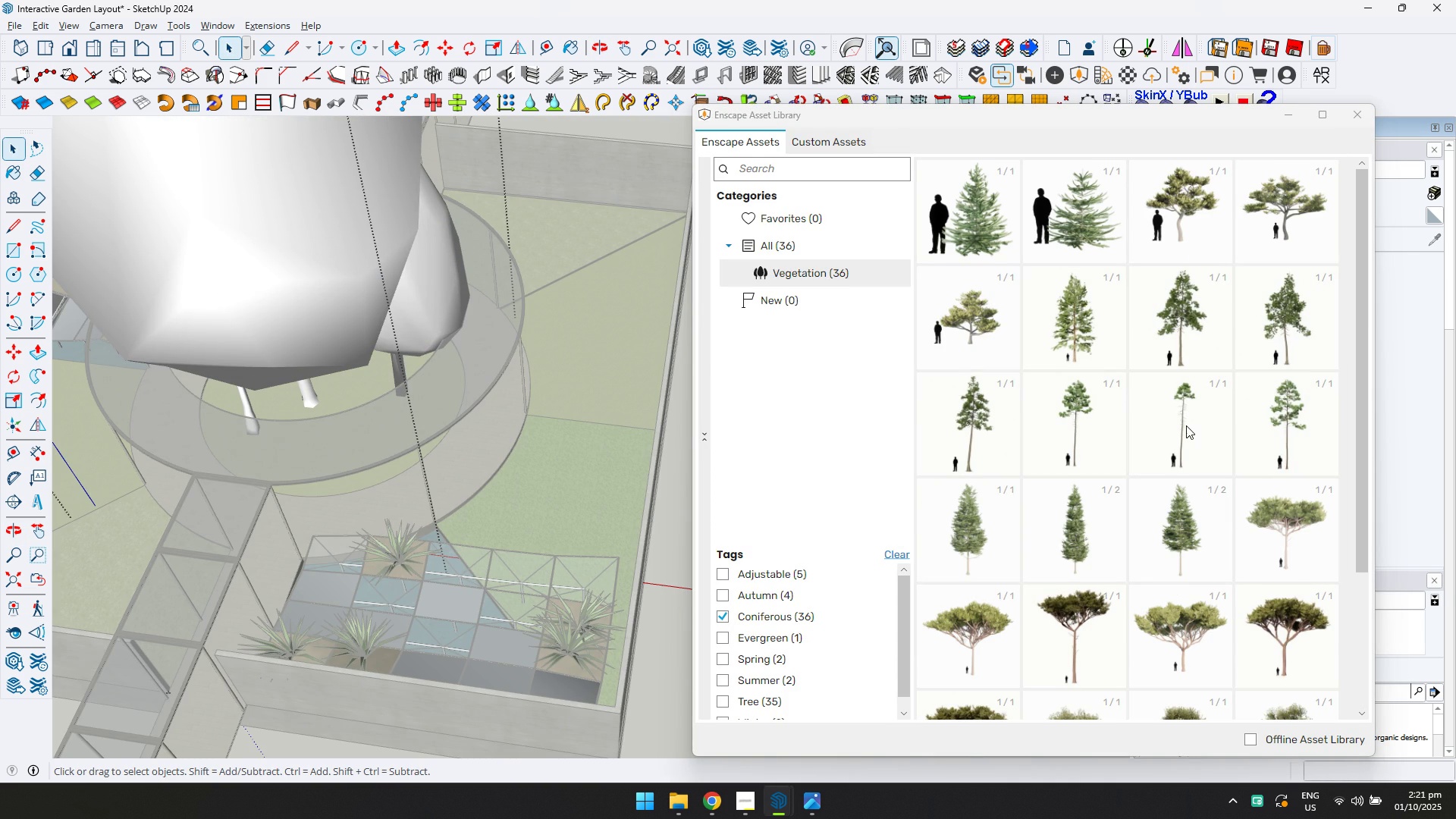 
double_click([1186, 425])